 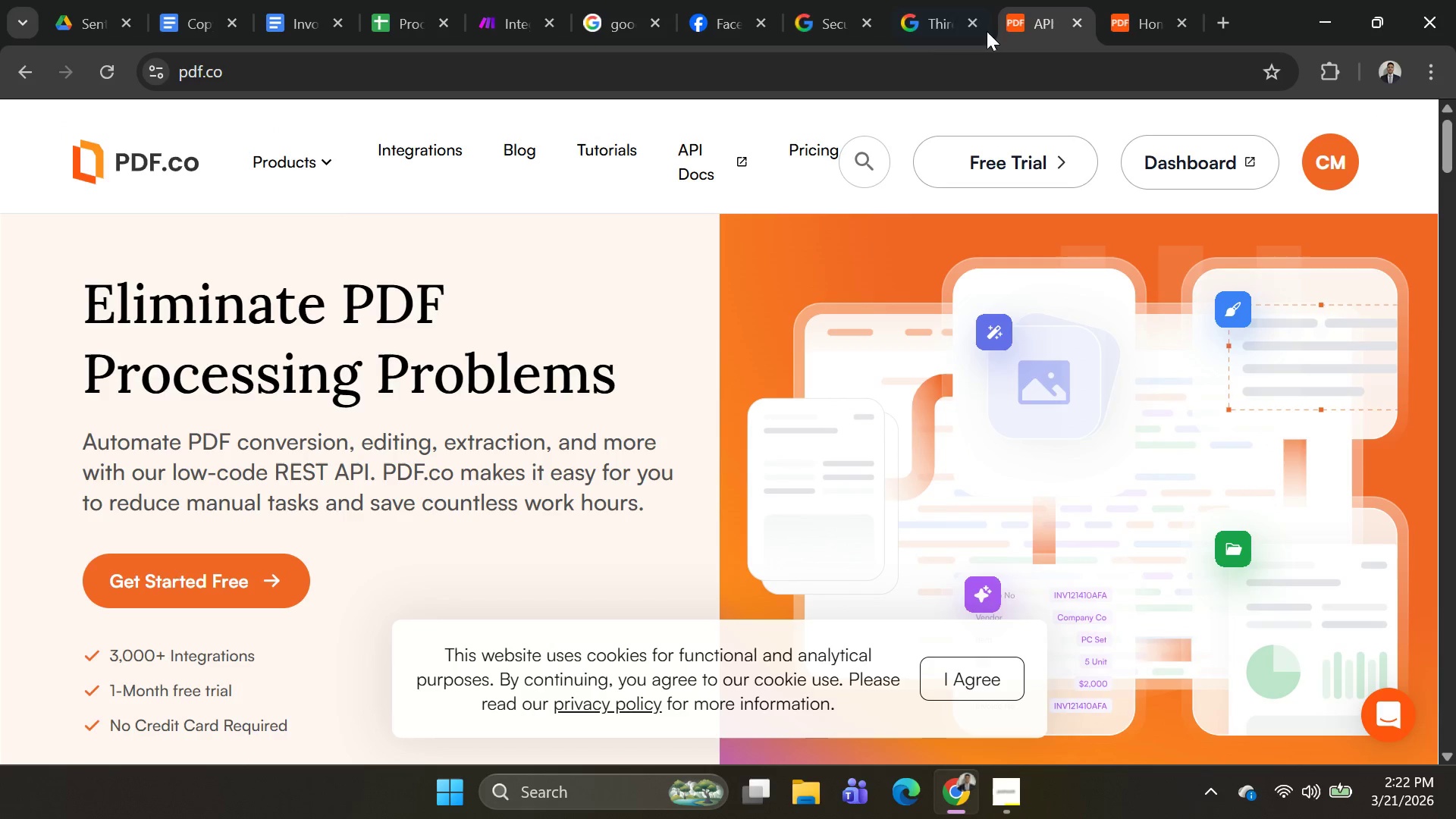 
left_click([486, 14])
 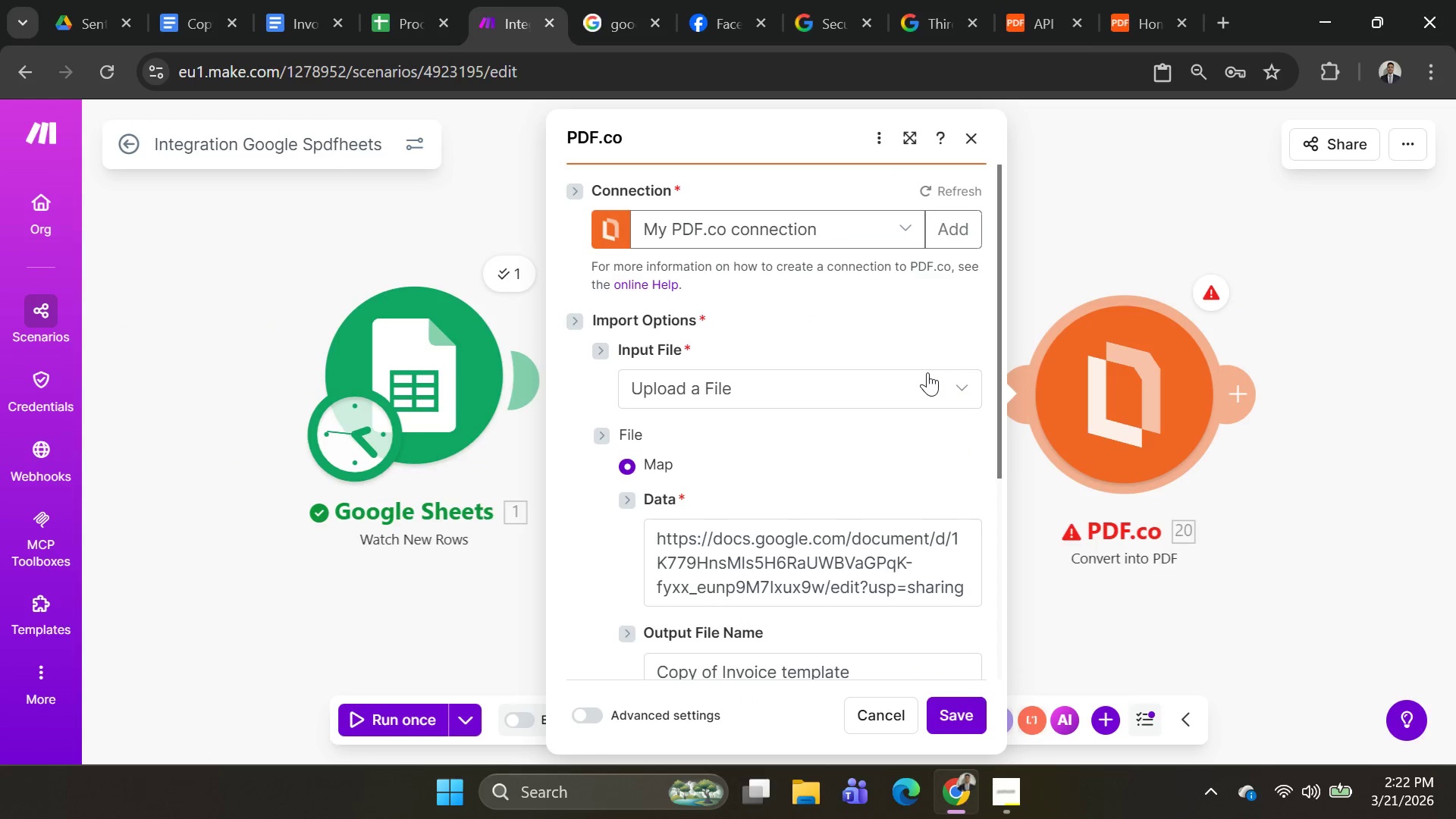 
left_click([927, 384])
 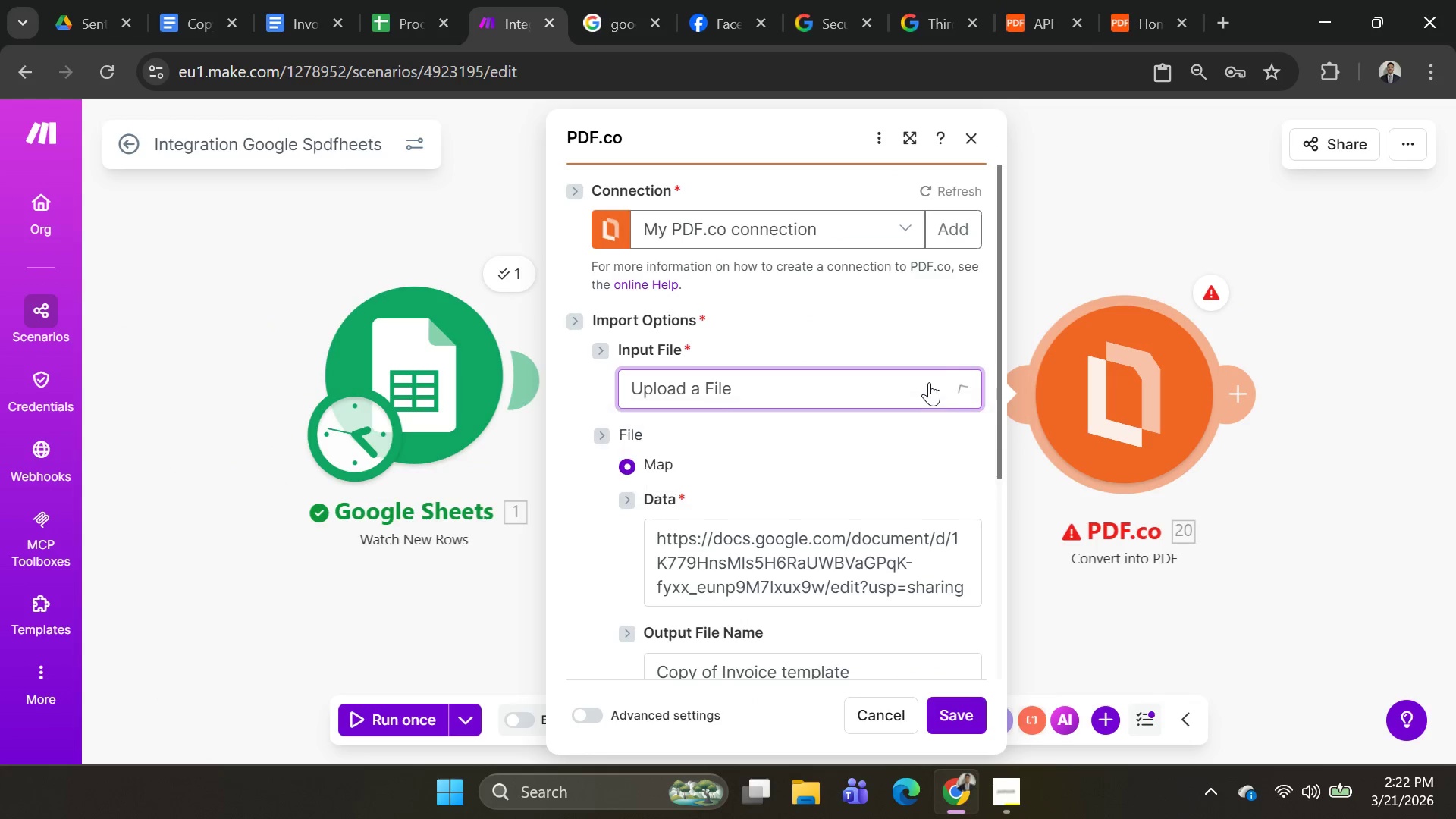 
double_click([929, 382])
 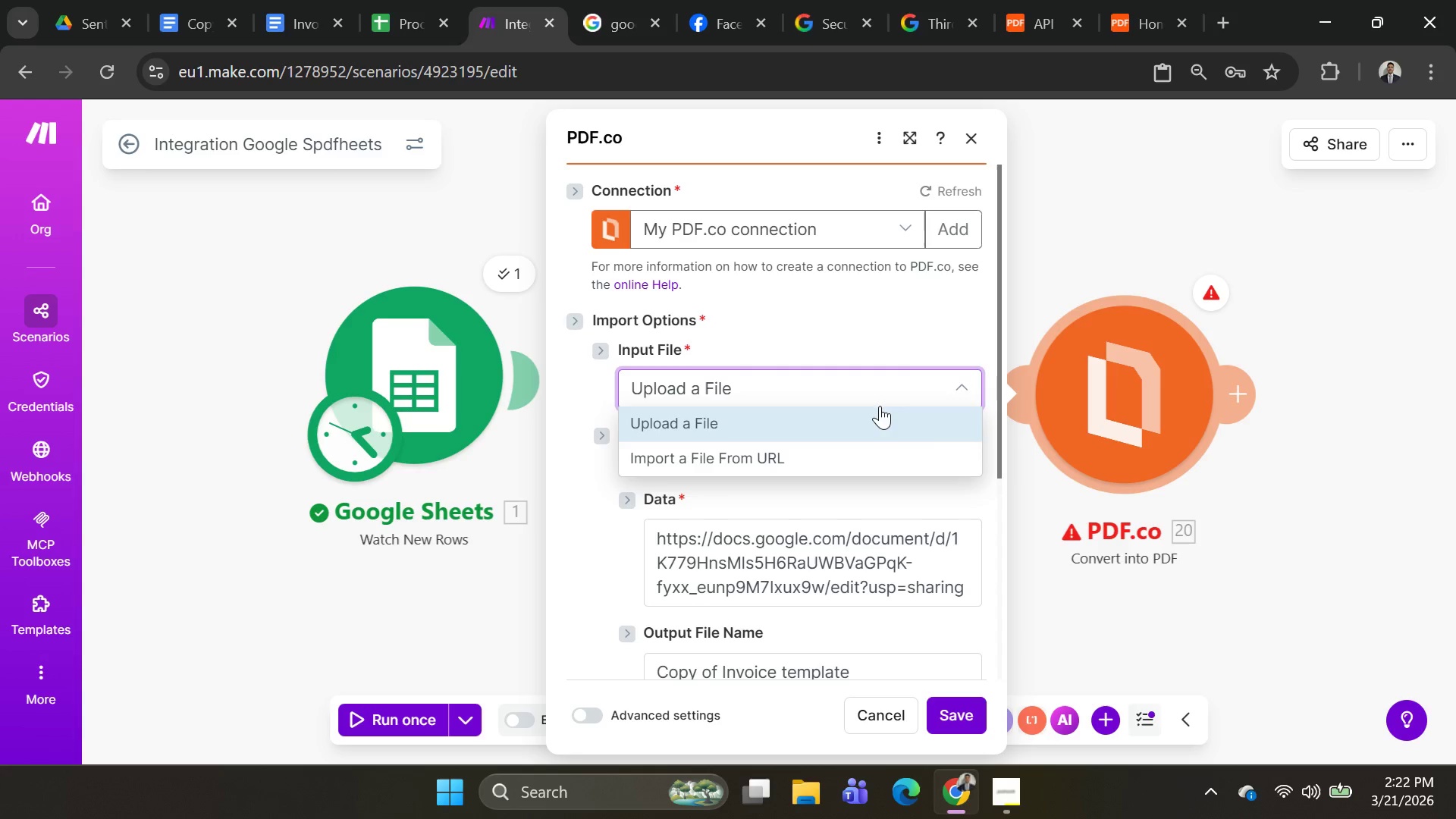 
left_click([883, 375])
 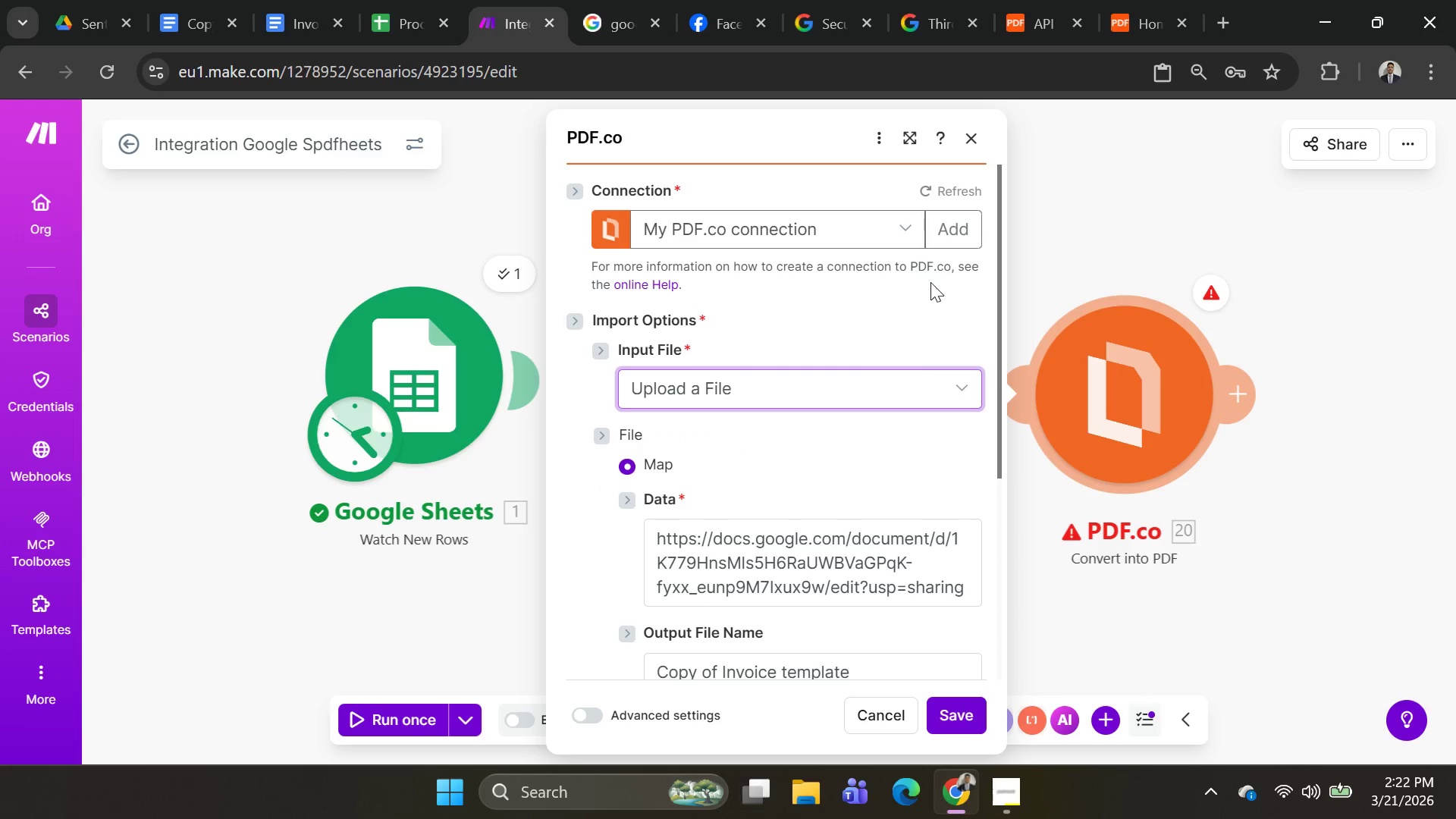 
left_click([956, 215])
 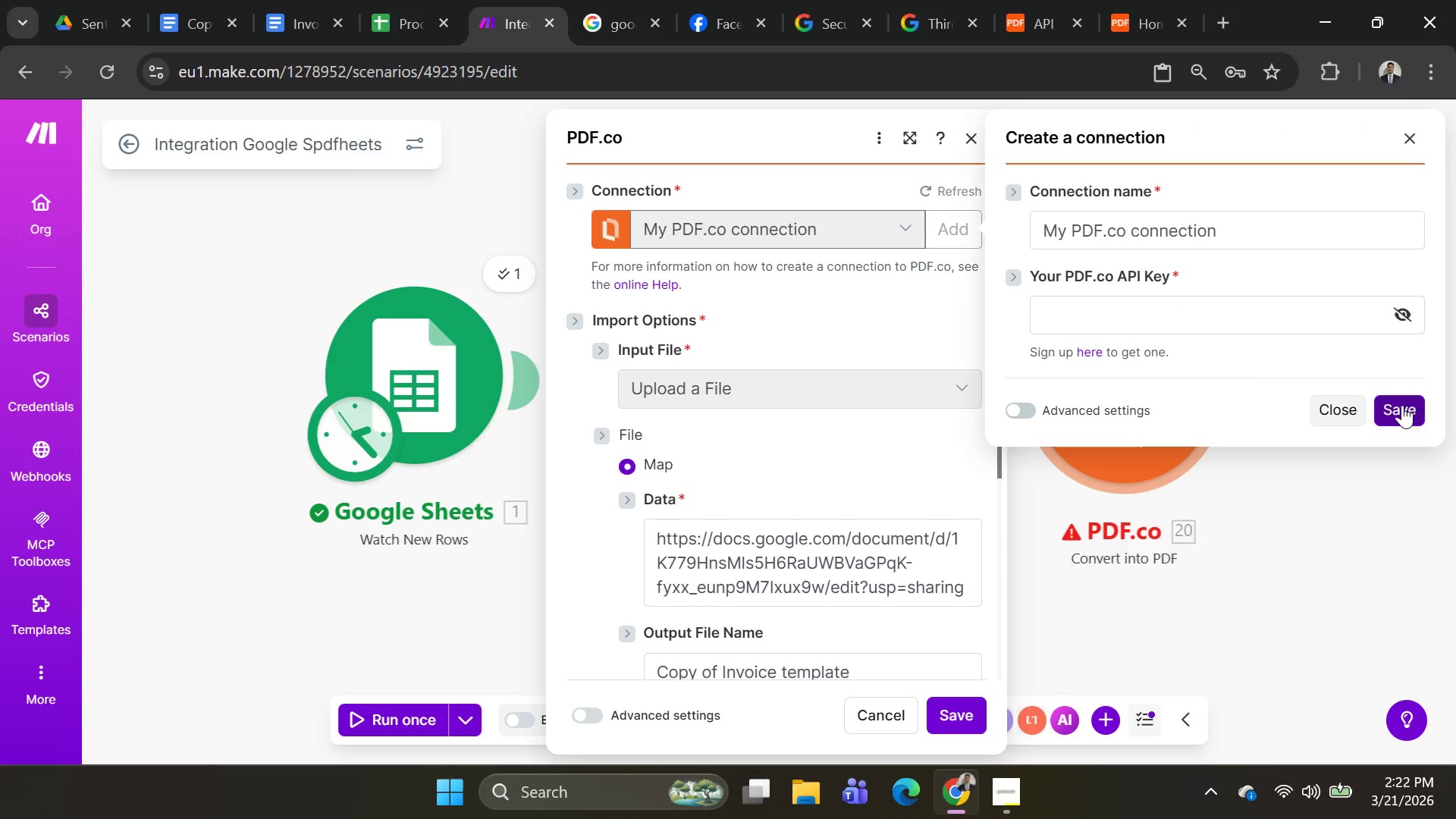 
left_click([1402, 405])
 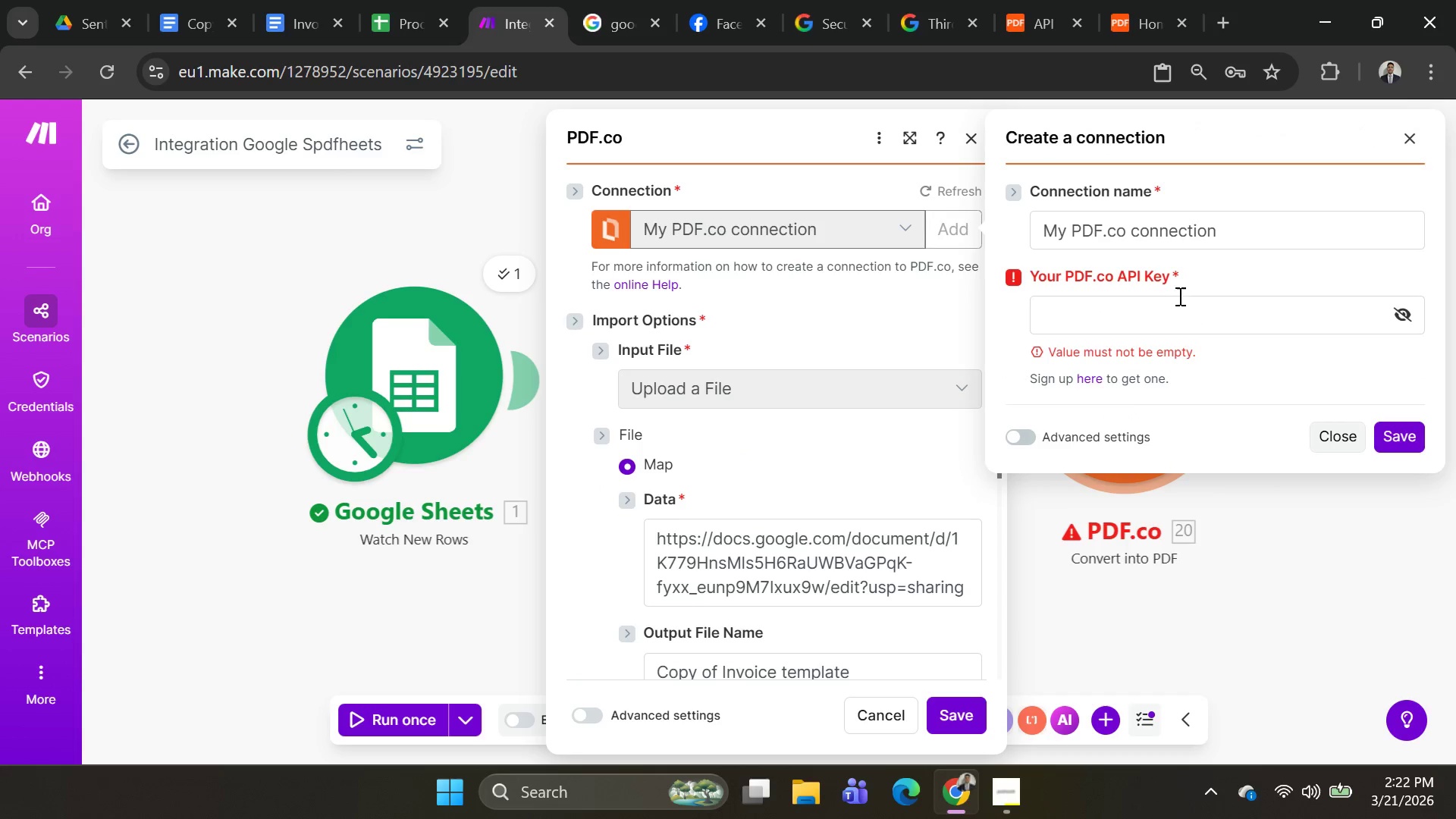 
left_click([1172, 300])
 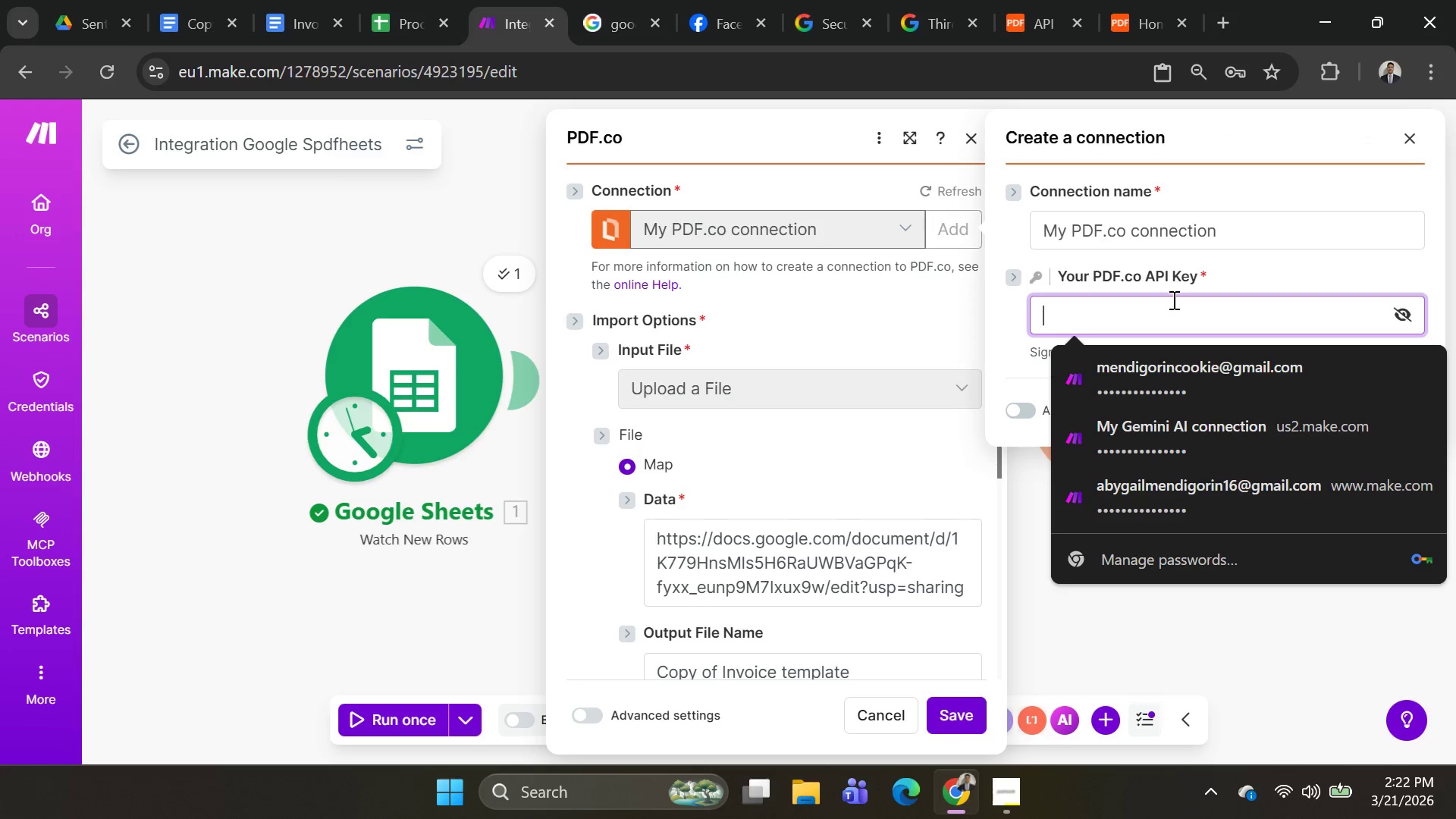 
key(Control+V)
 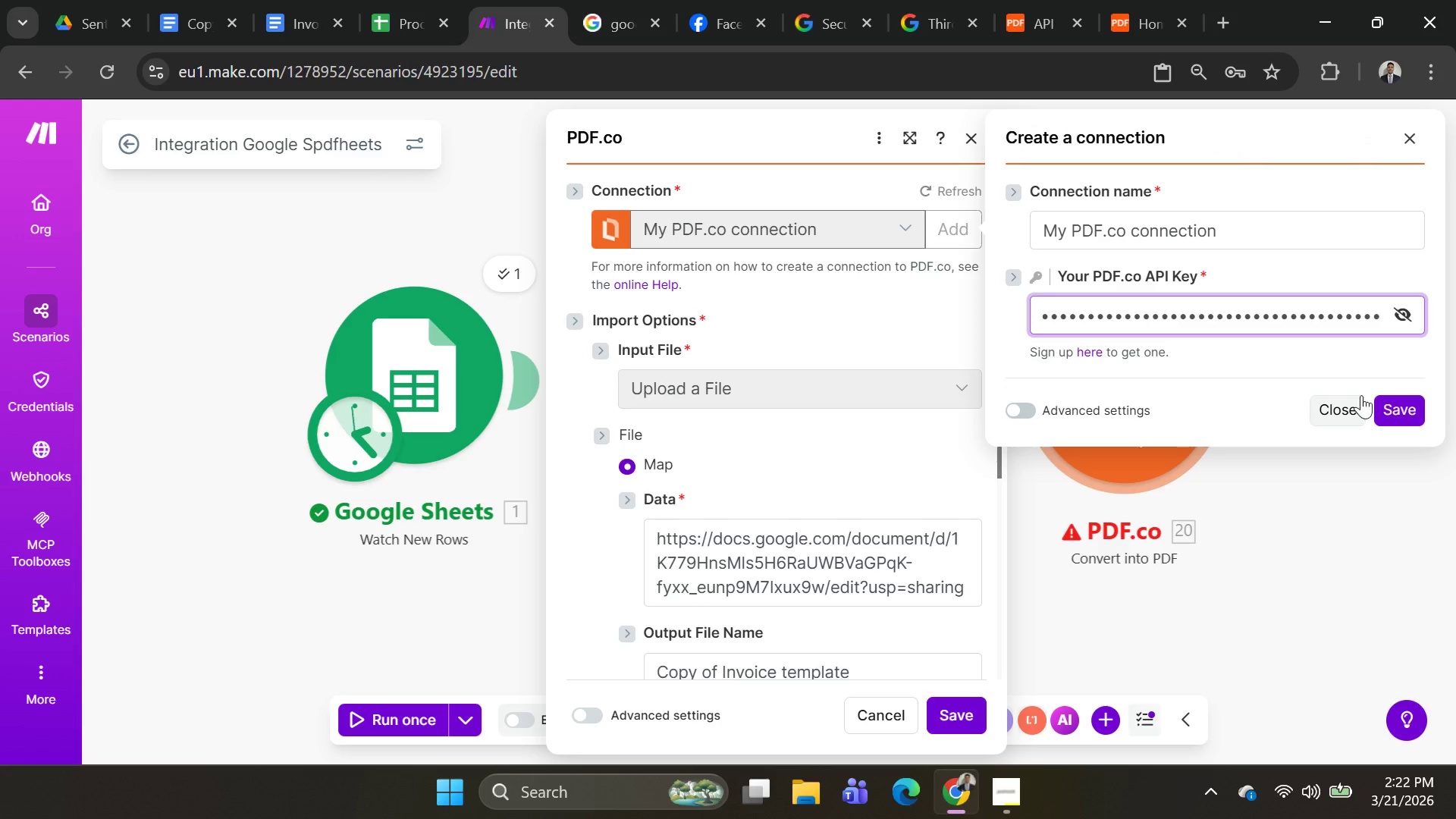 
left_click([1389, 410])
 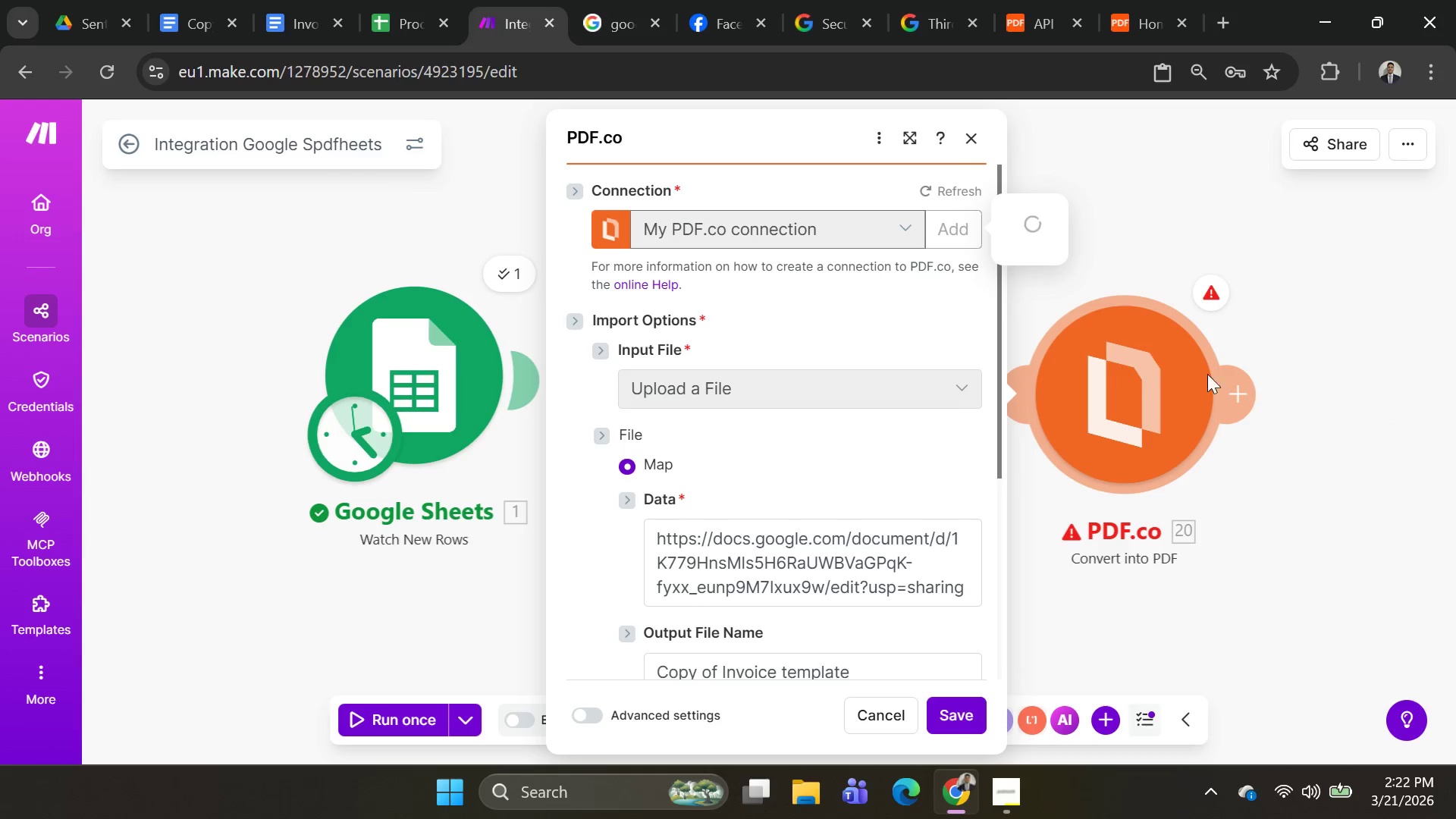 
mouse_move([1144, 339])
 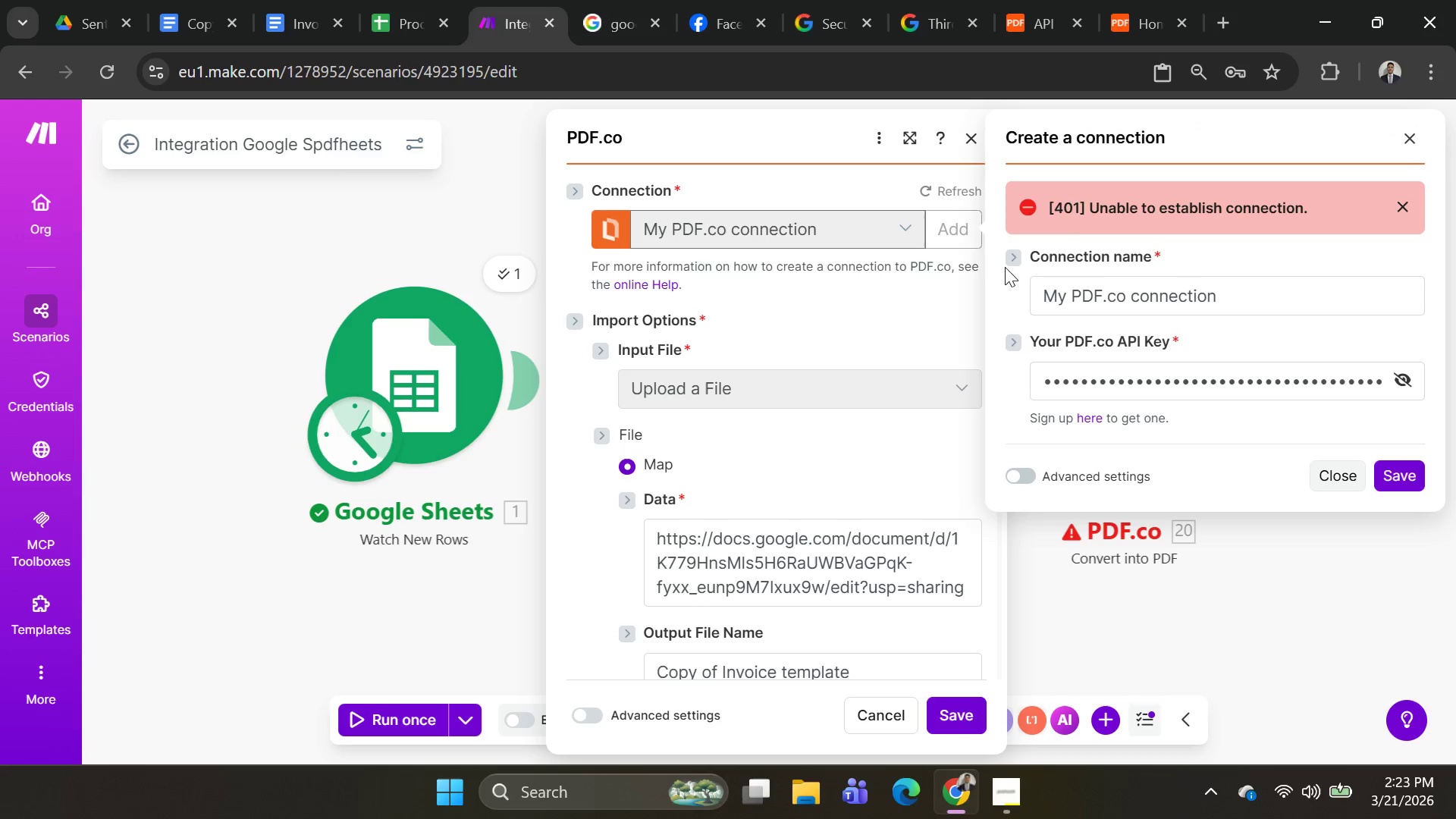 
left_click([956, 221])
 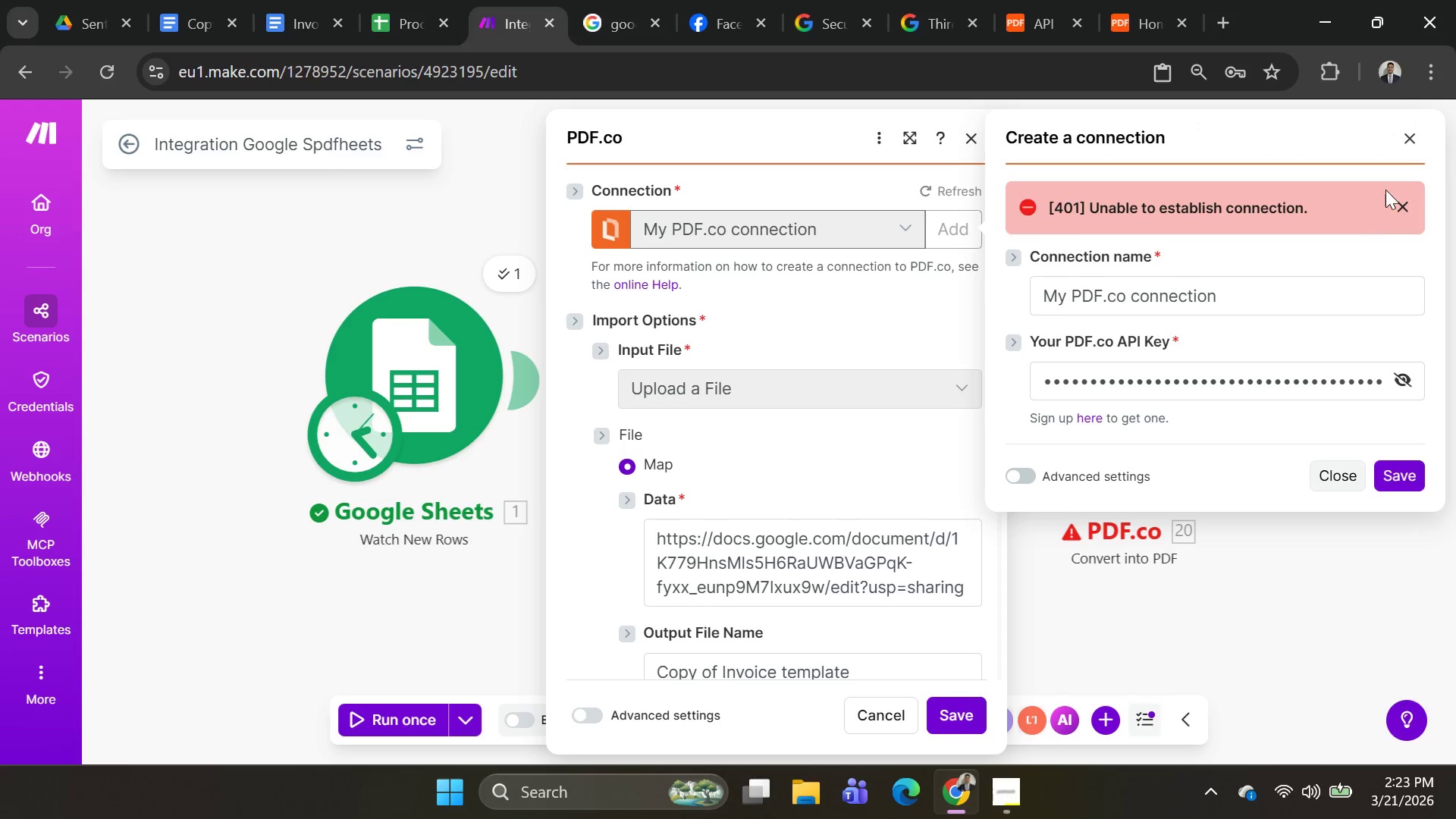 
left_click([1403, 141])
 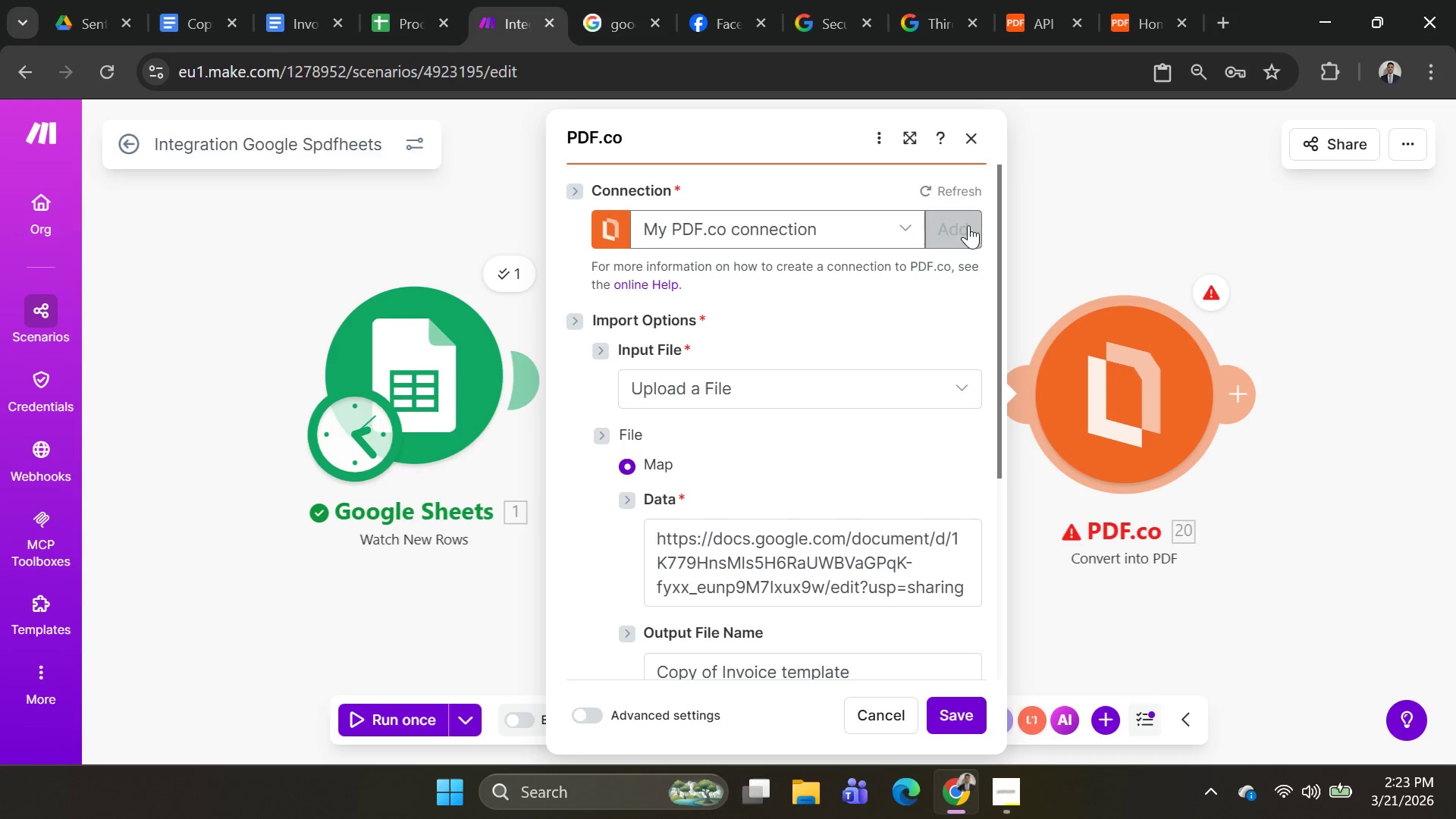 
left_click([960, 228])
 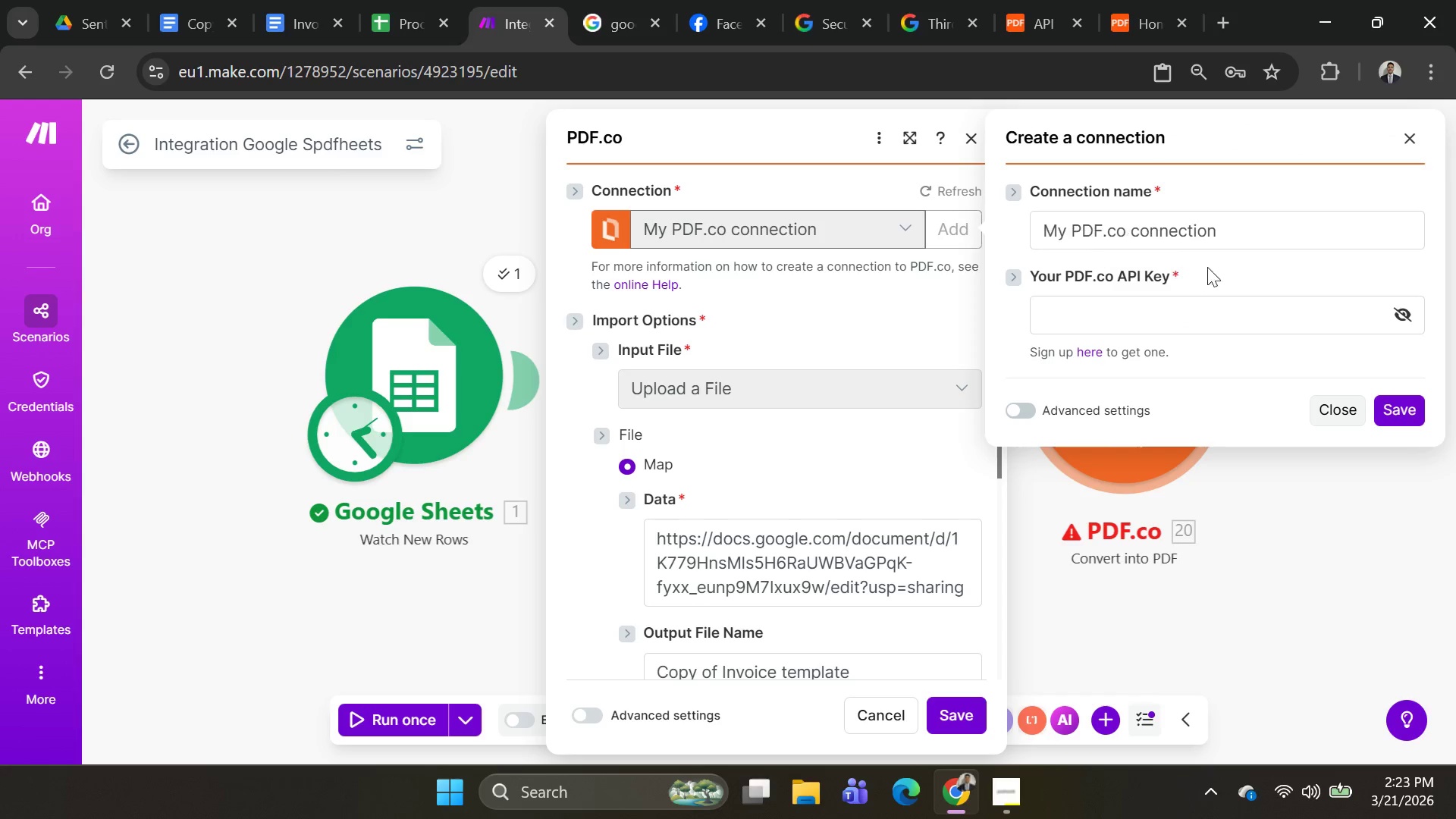 
left_click([1227, 231])
 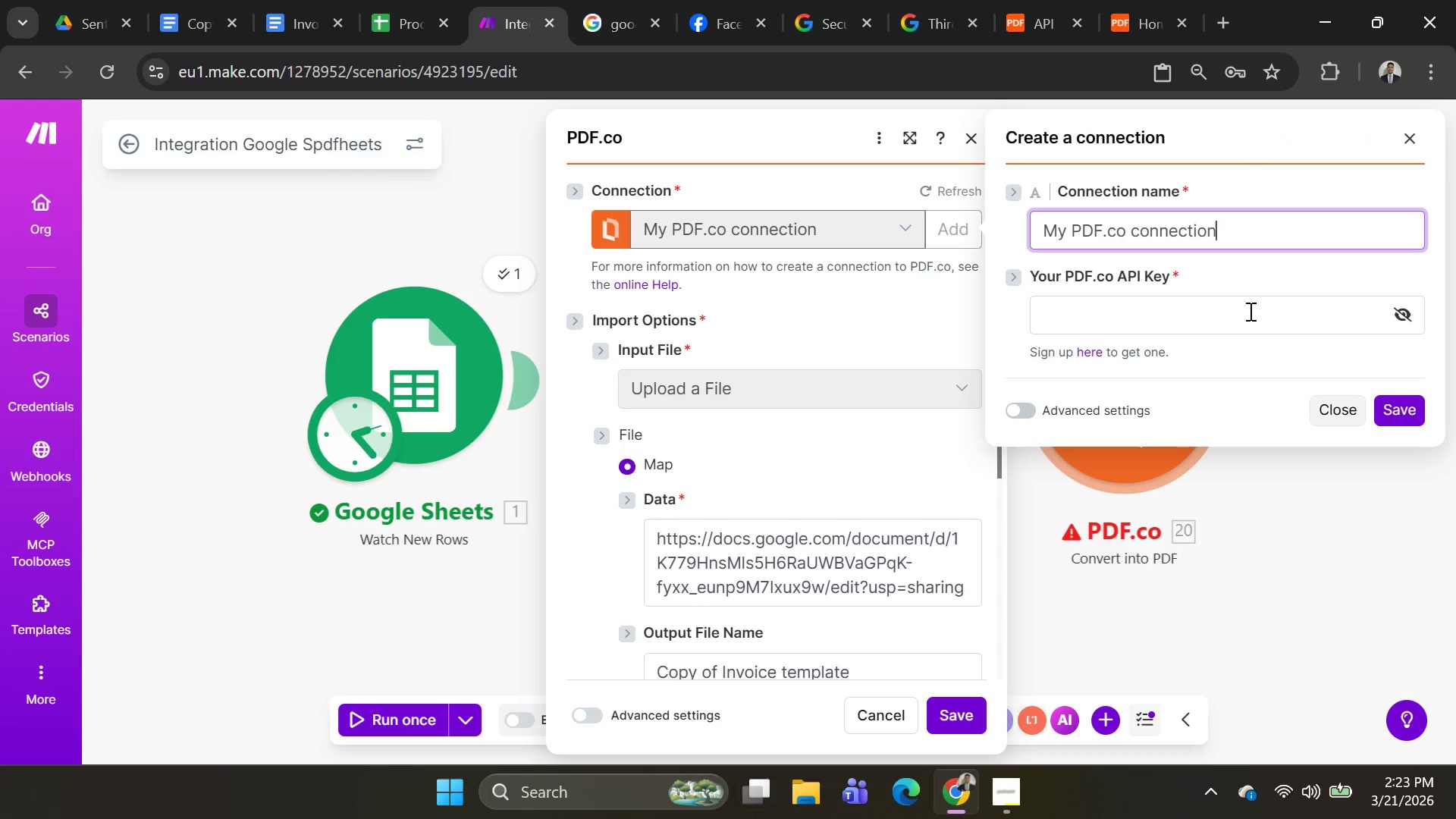 
left_click([1254, 312])
 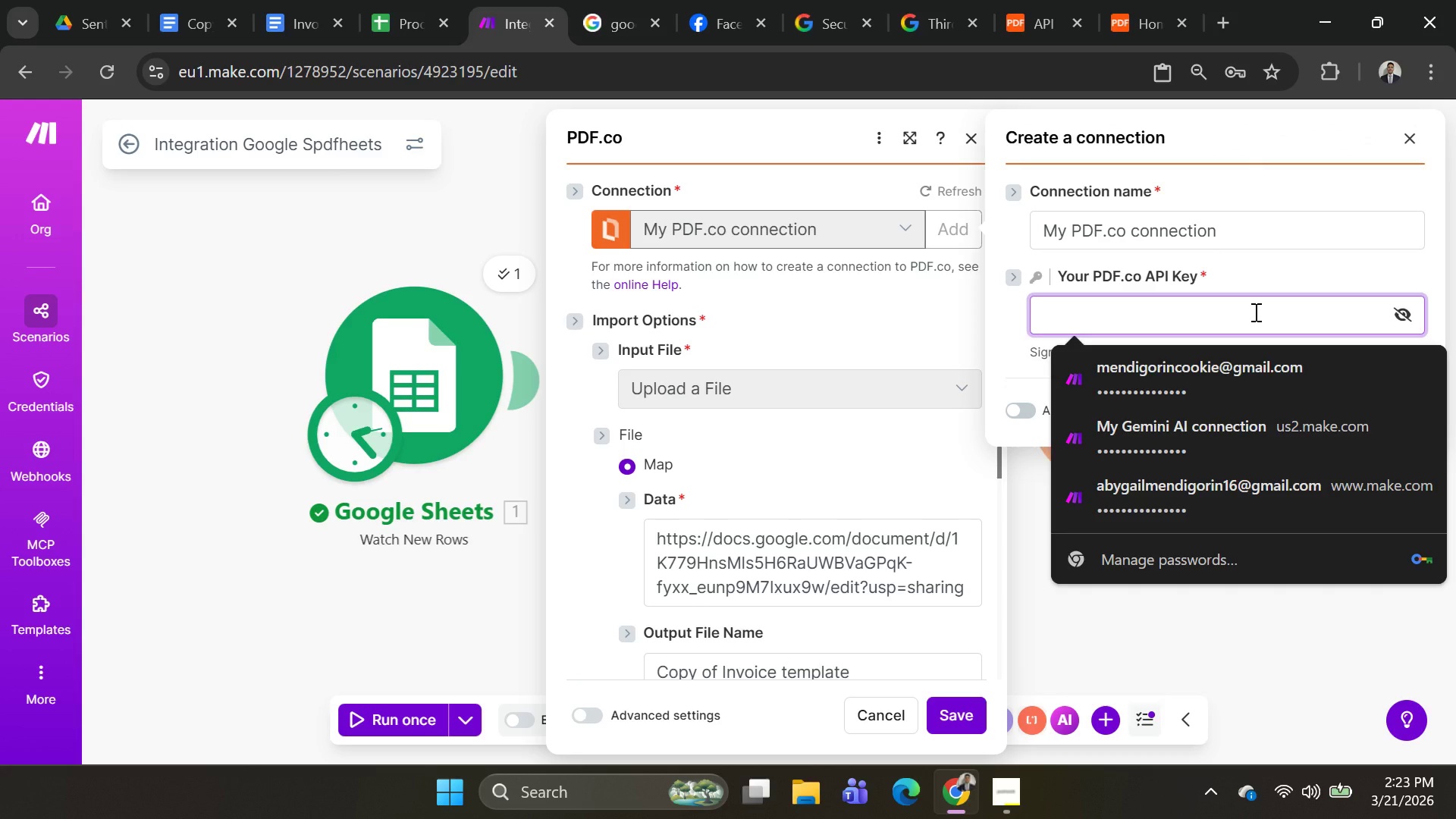 
key(Alt+AltLeft)
 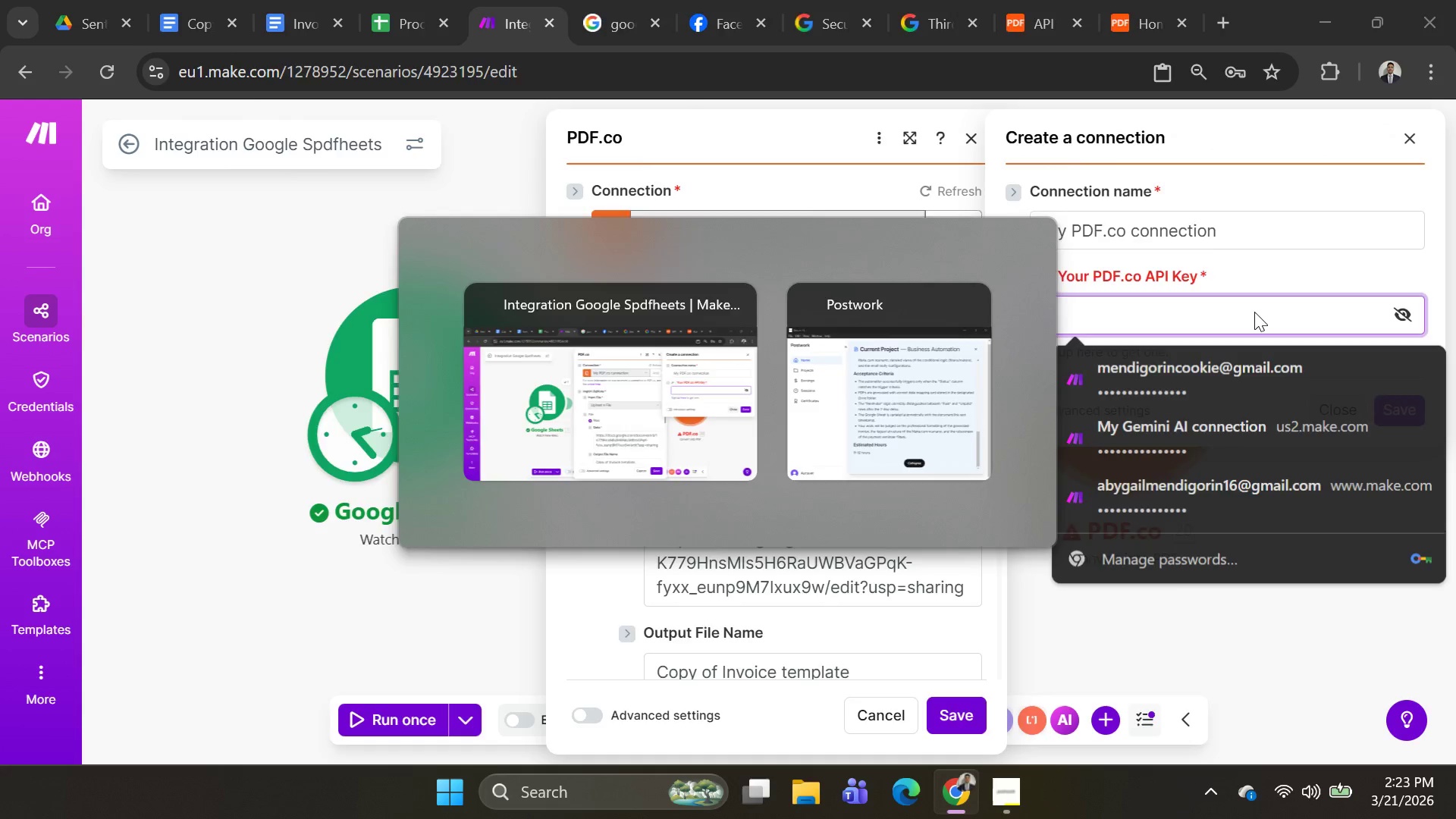 
key(Alt+Tab)